 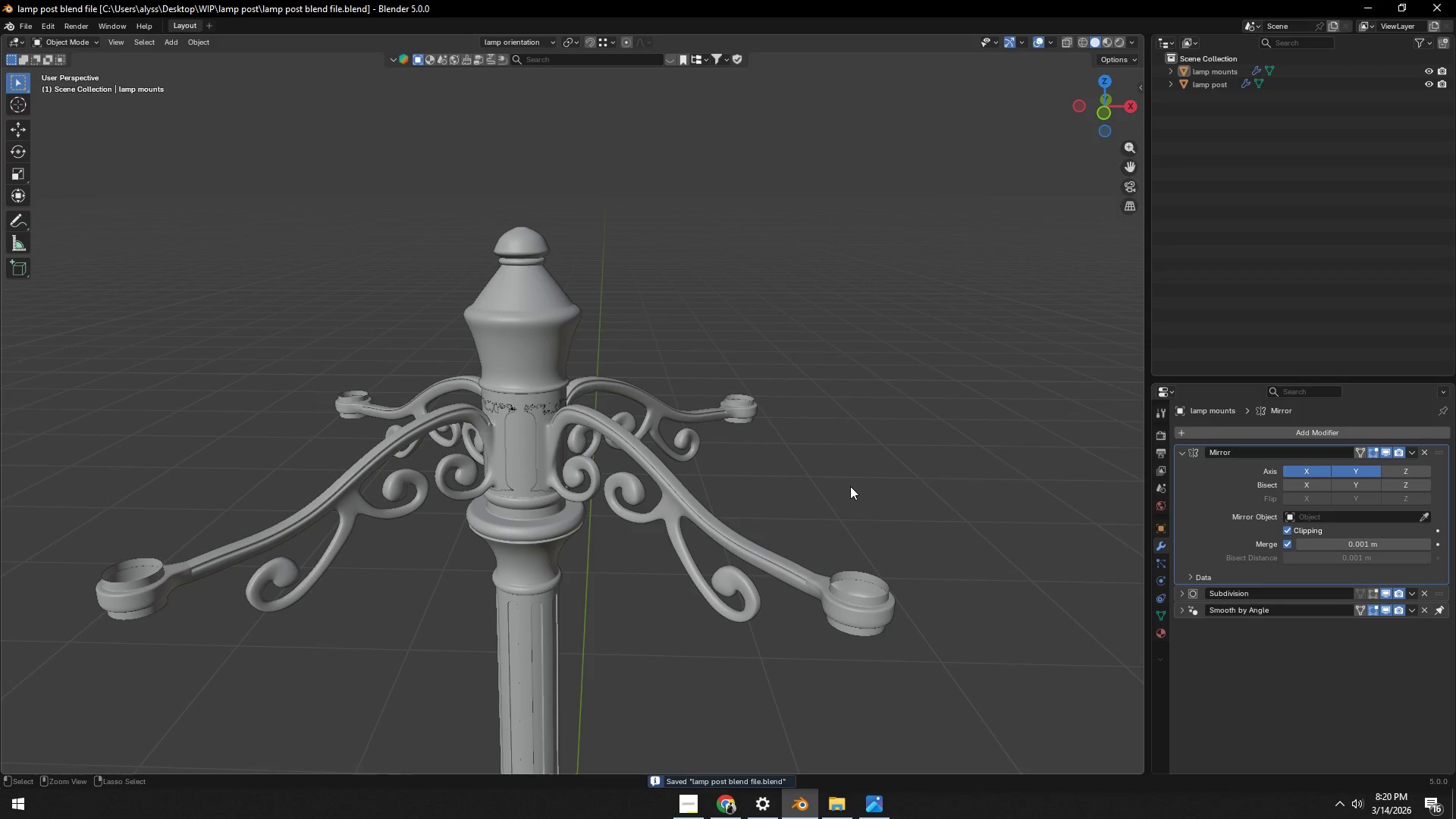 
key(Control+ControlLeft)
 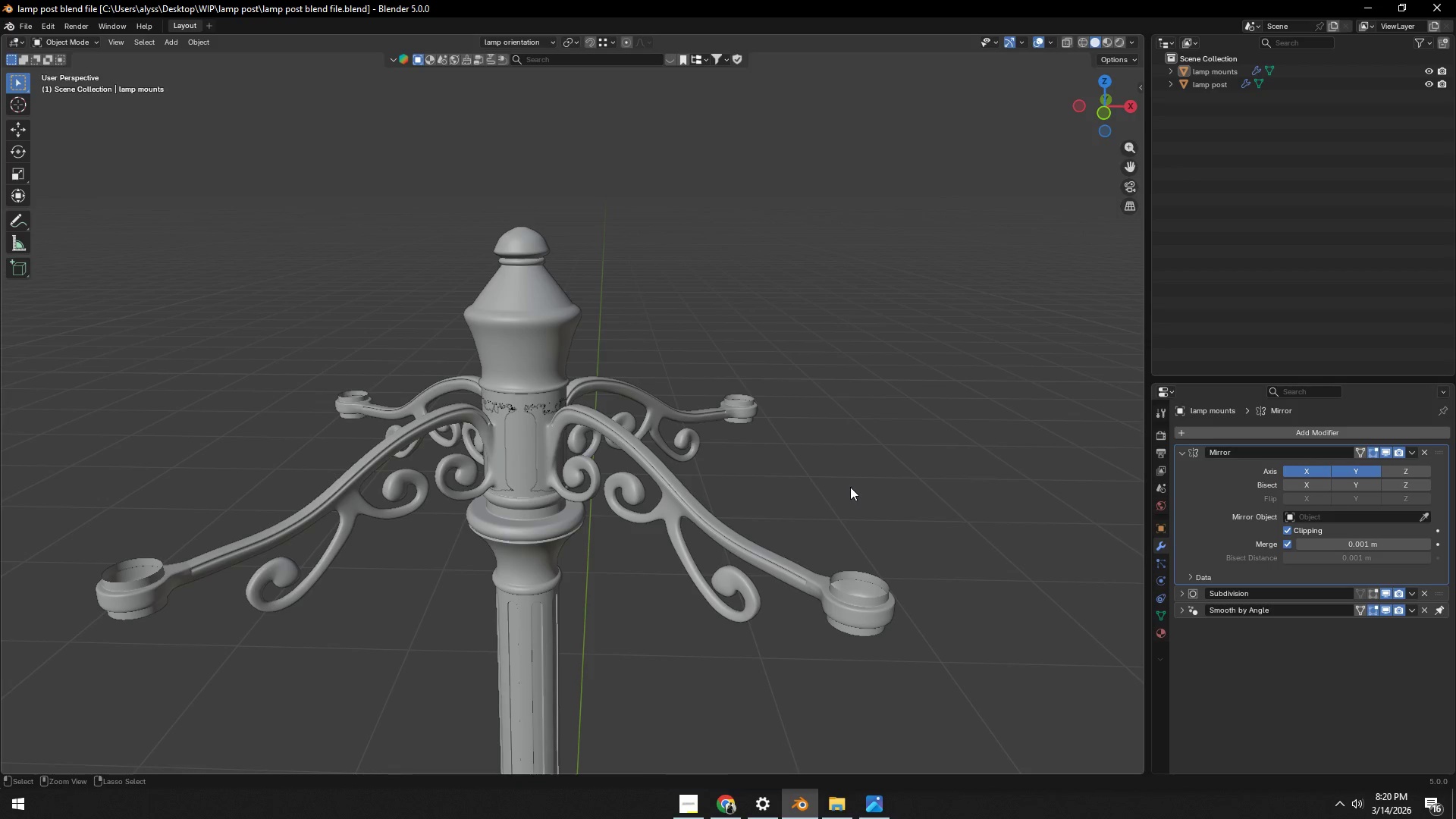 
key(Control+S)
 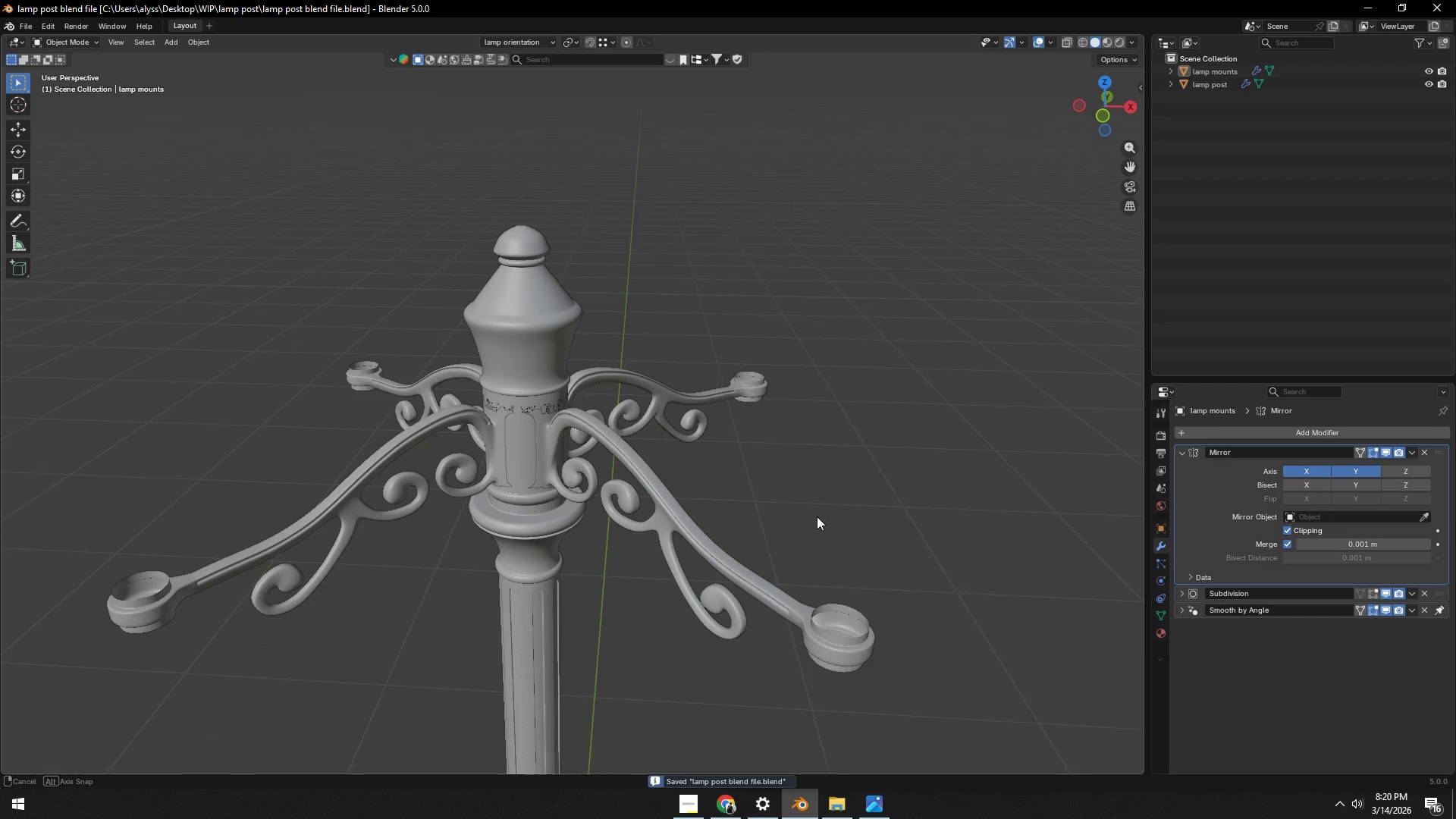 
scroll: coordinate [799, 521], scroll_direction: up, amount: 4.0
 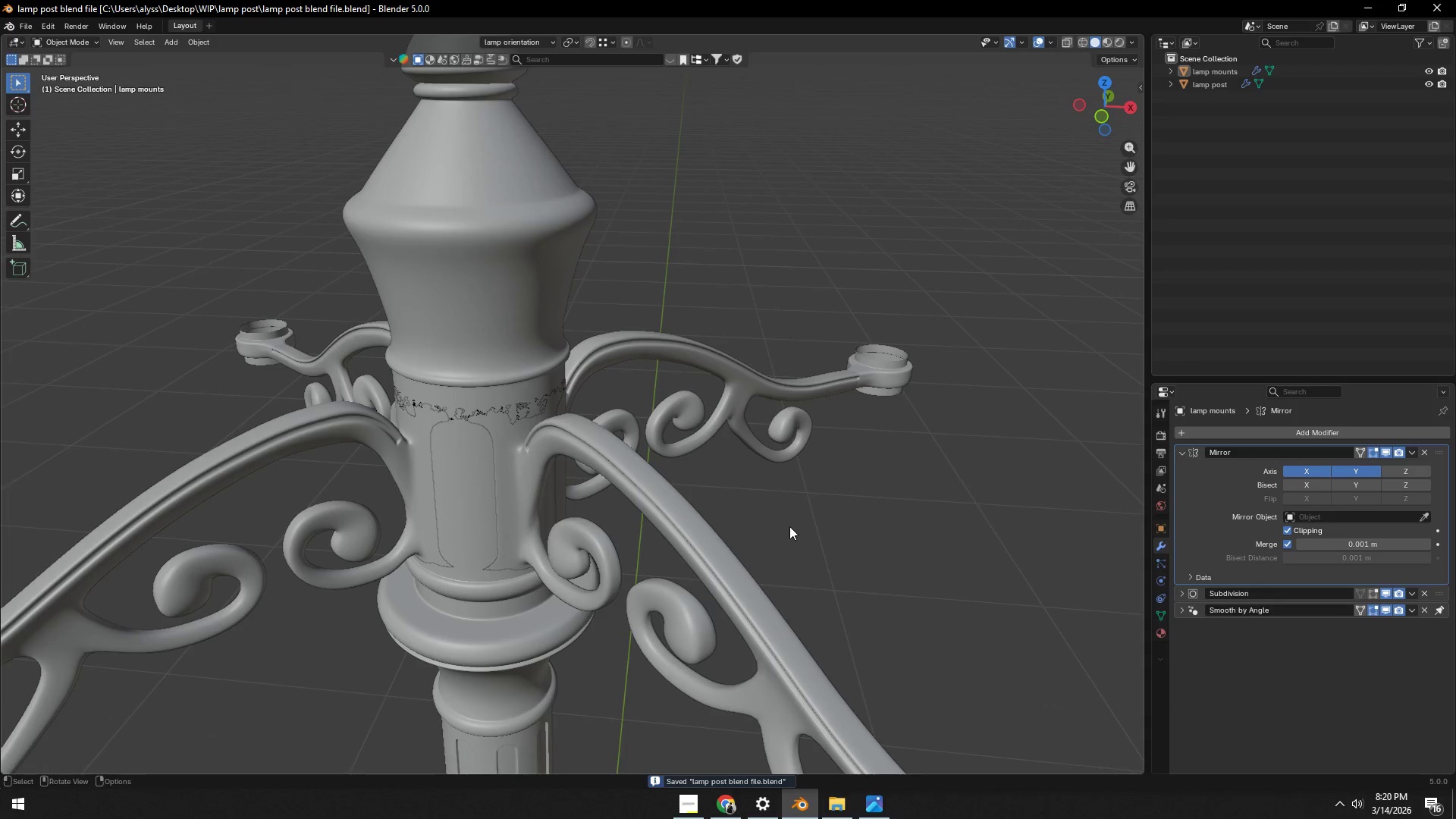 
hold_key(key=ShiftLeft, duration=0.61)
 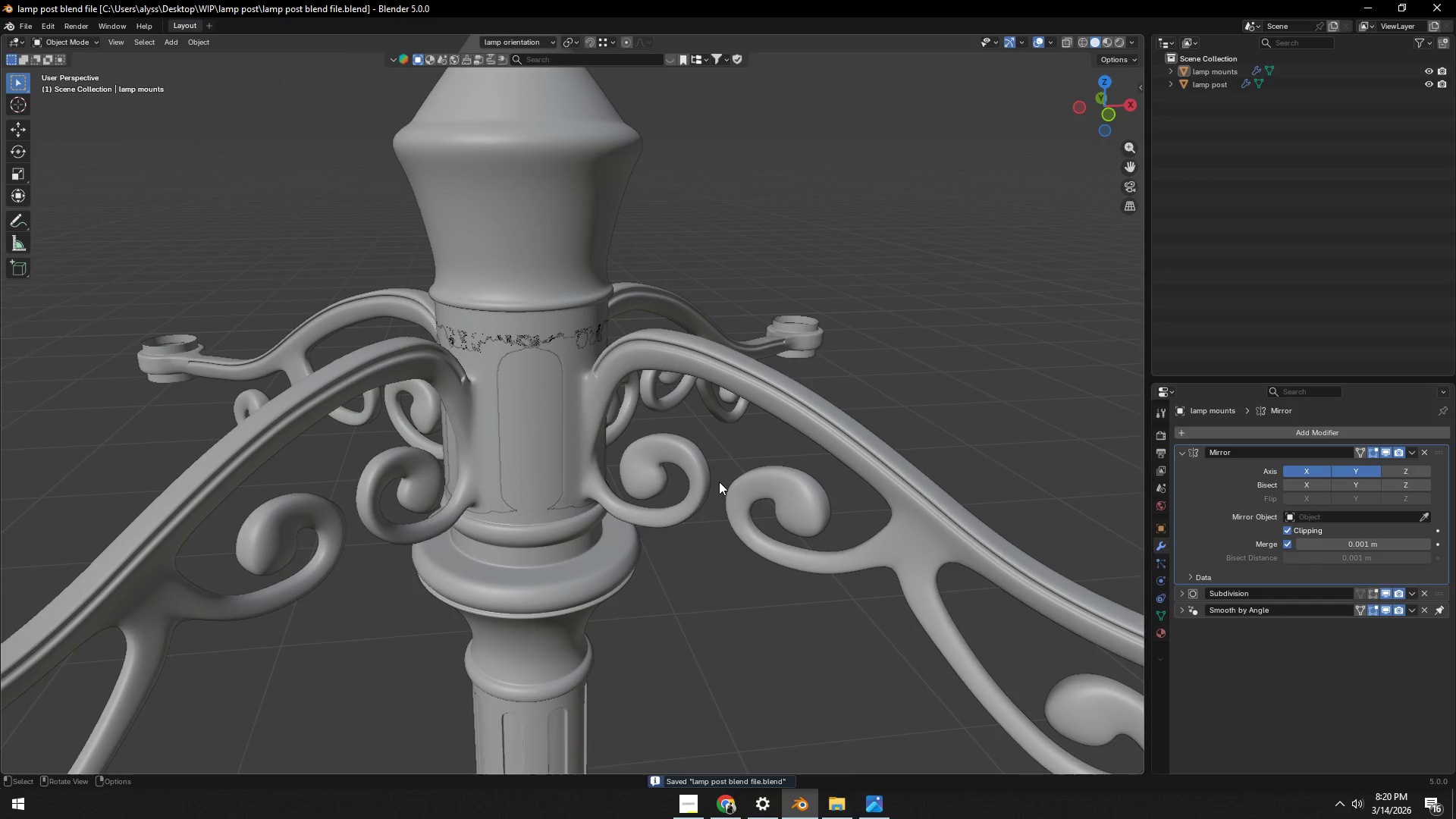 
scroll: coordinate [714, 499], scroll_direction: down, amount: 2.0
 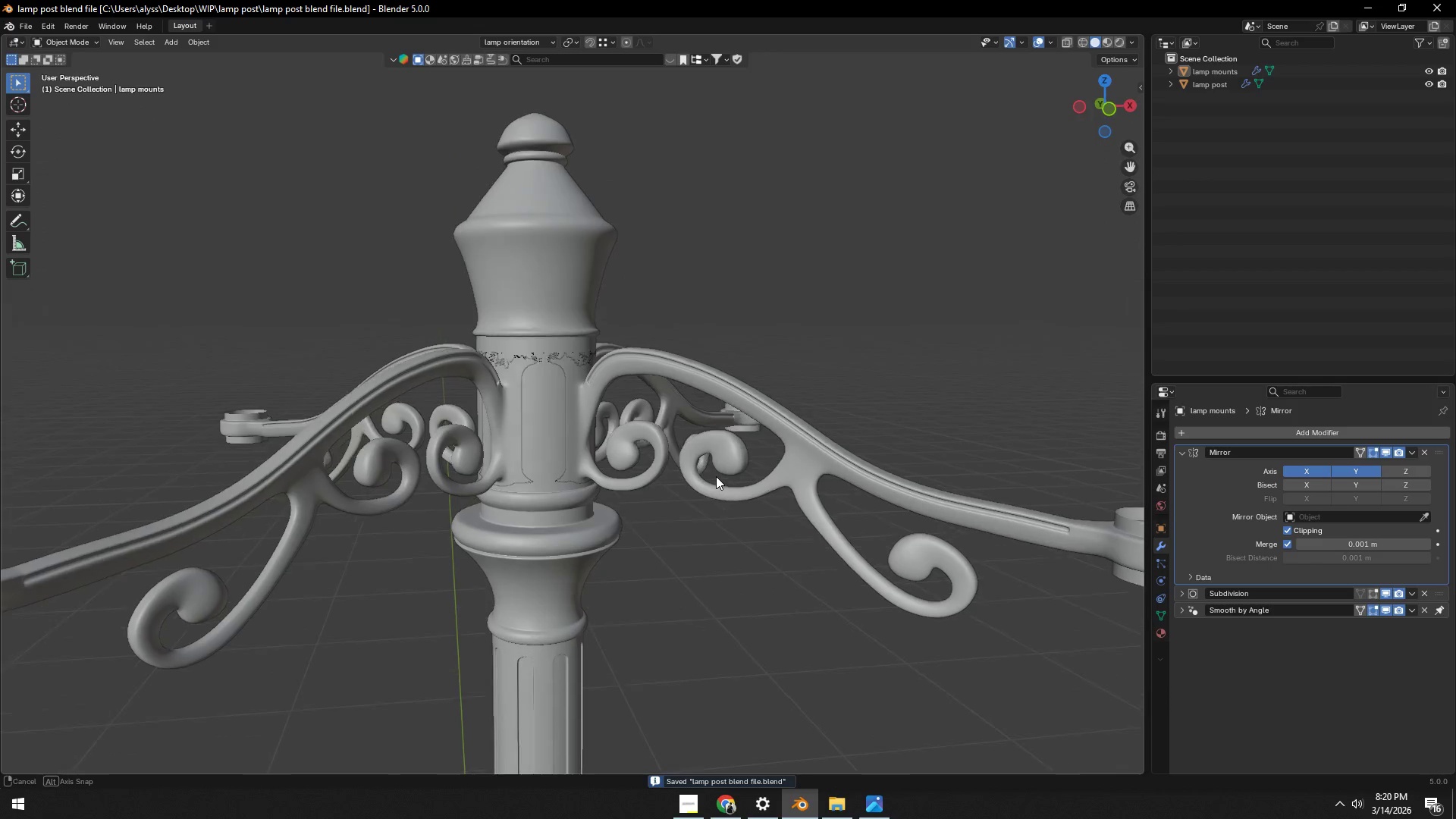 
hold_key(key=ShiftLeft, duration=0.36)
 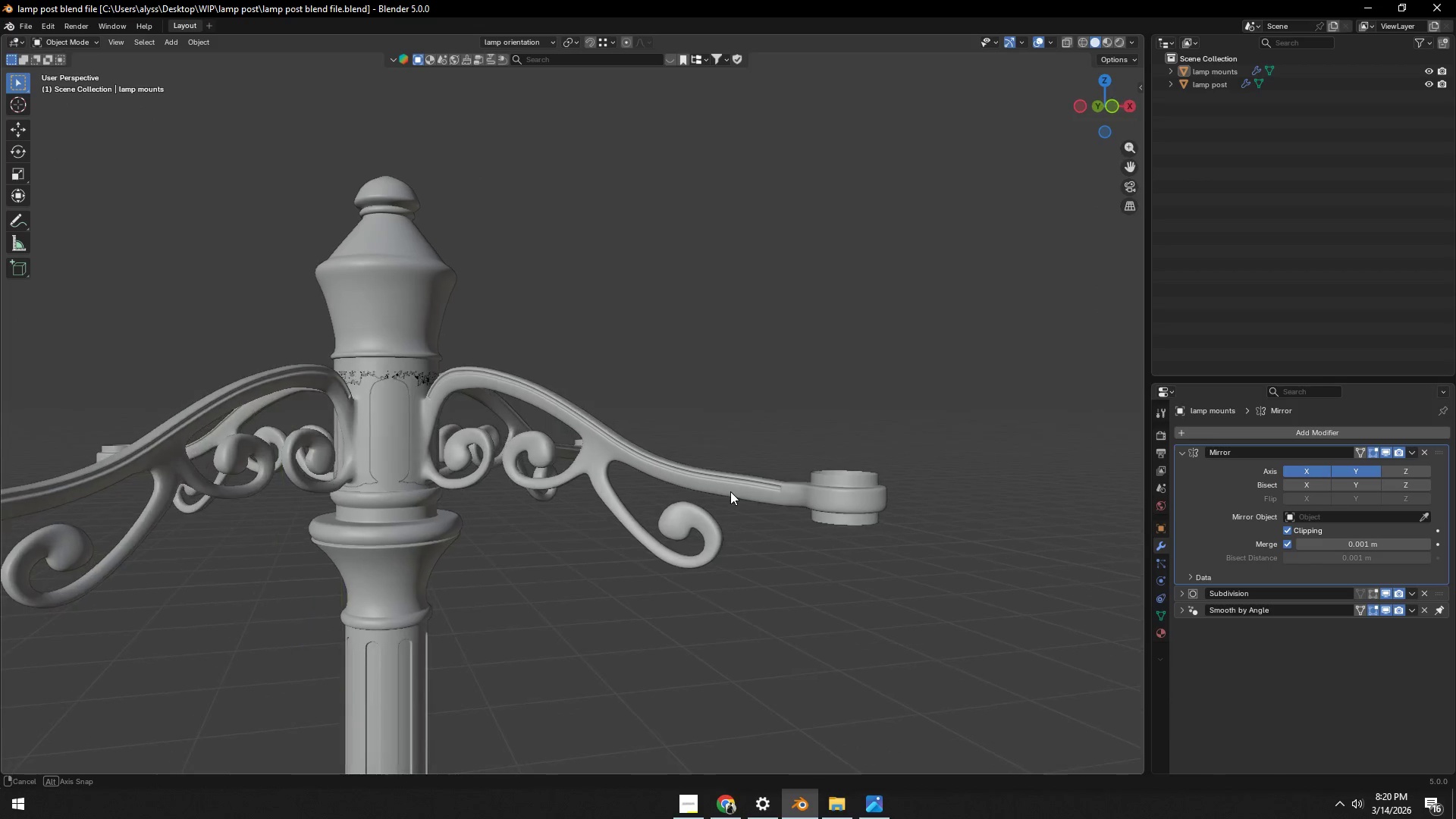 
scroll: coordinate [717, 476], scroll_direction: down, amount: 1.0
 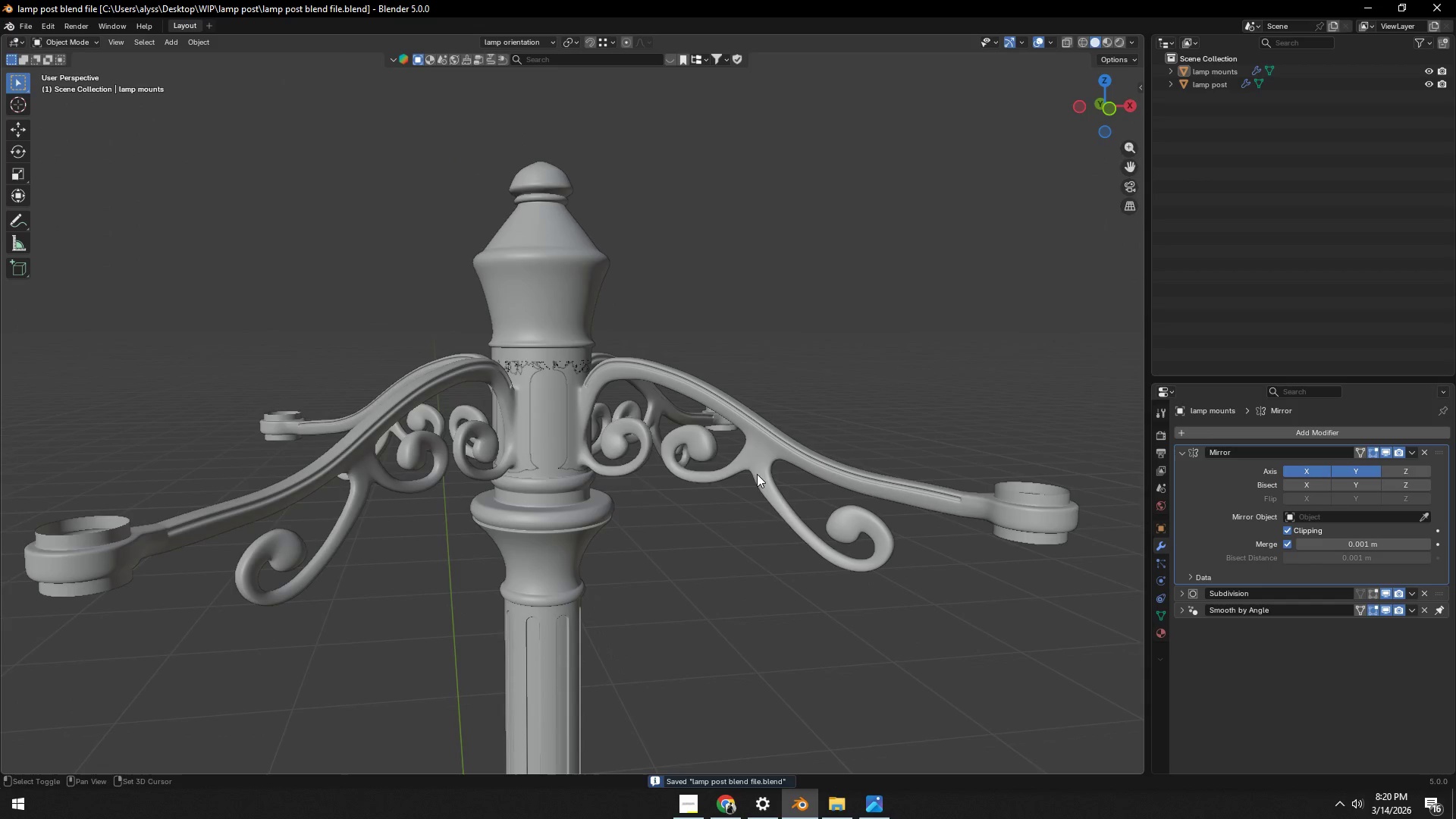 
hold_key(key=ShiftLeft, duration=0.31)
 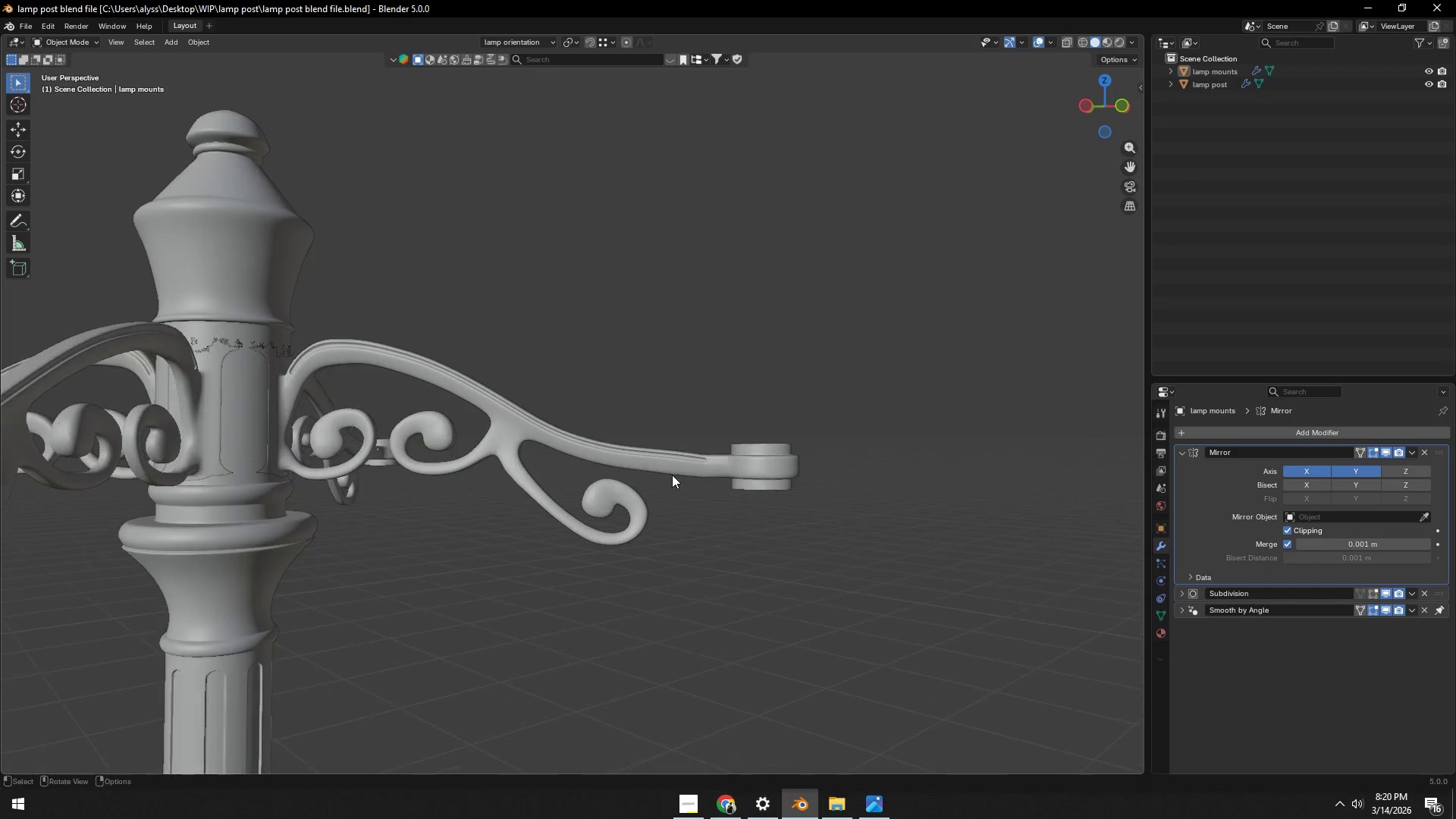 
key(Shift+ShiftLeft)
 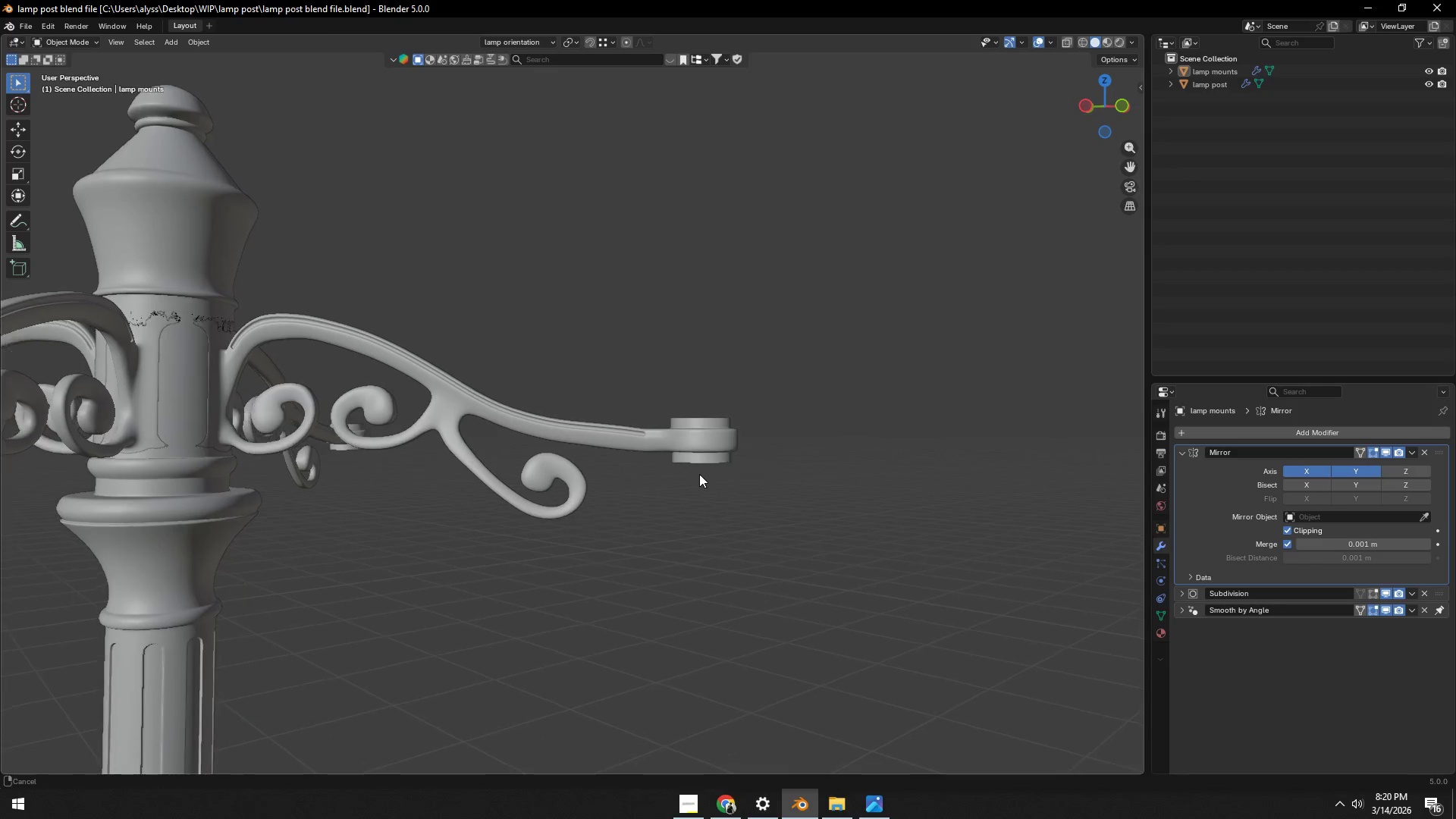 
key(Tab)
 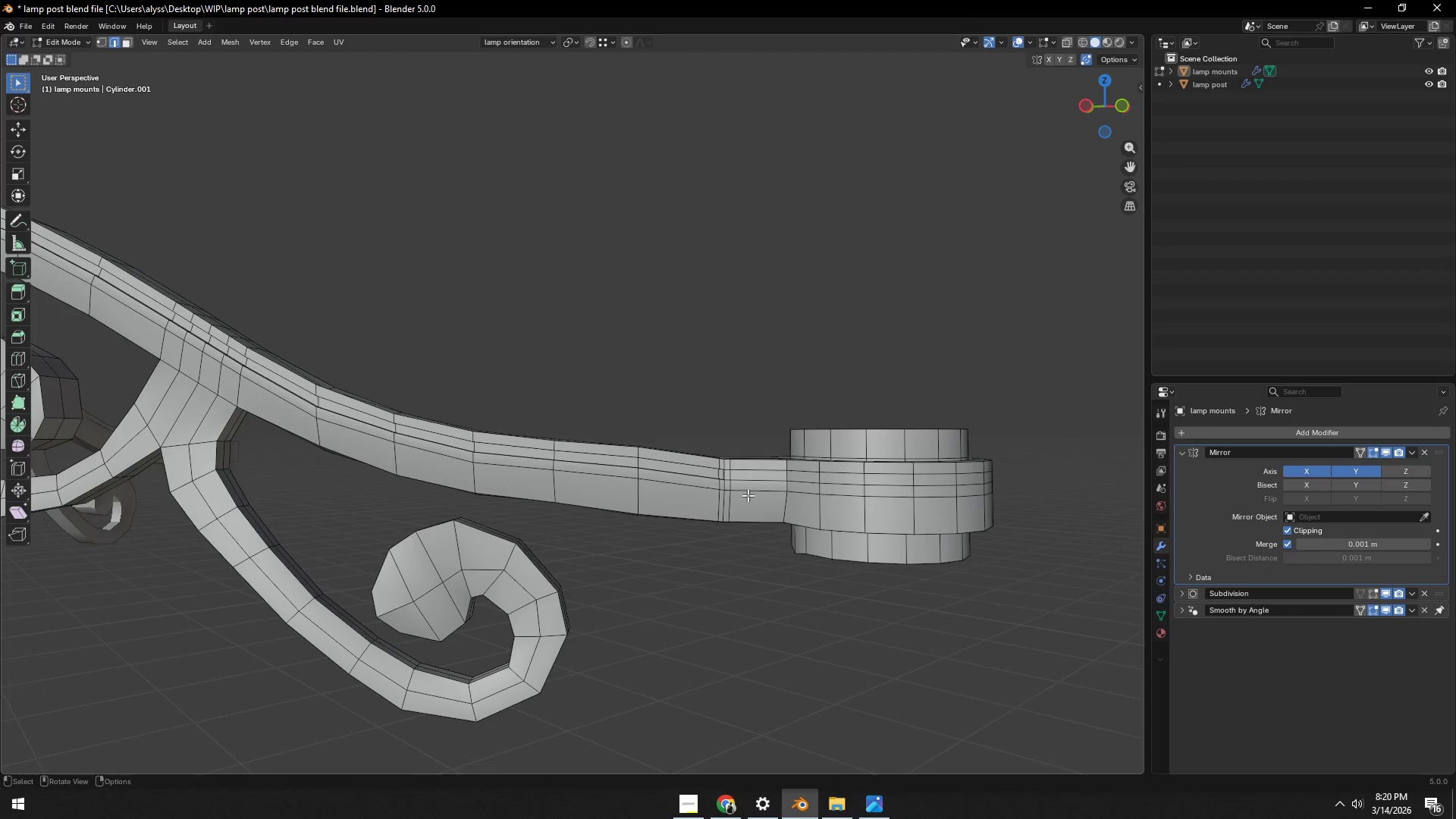 
scroll: coordinate [686, 471], scroll_direction: up, amount: 4.0
 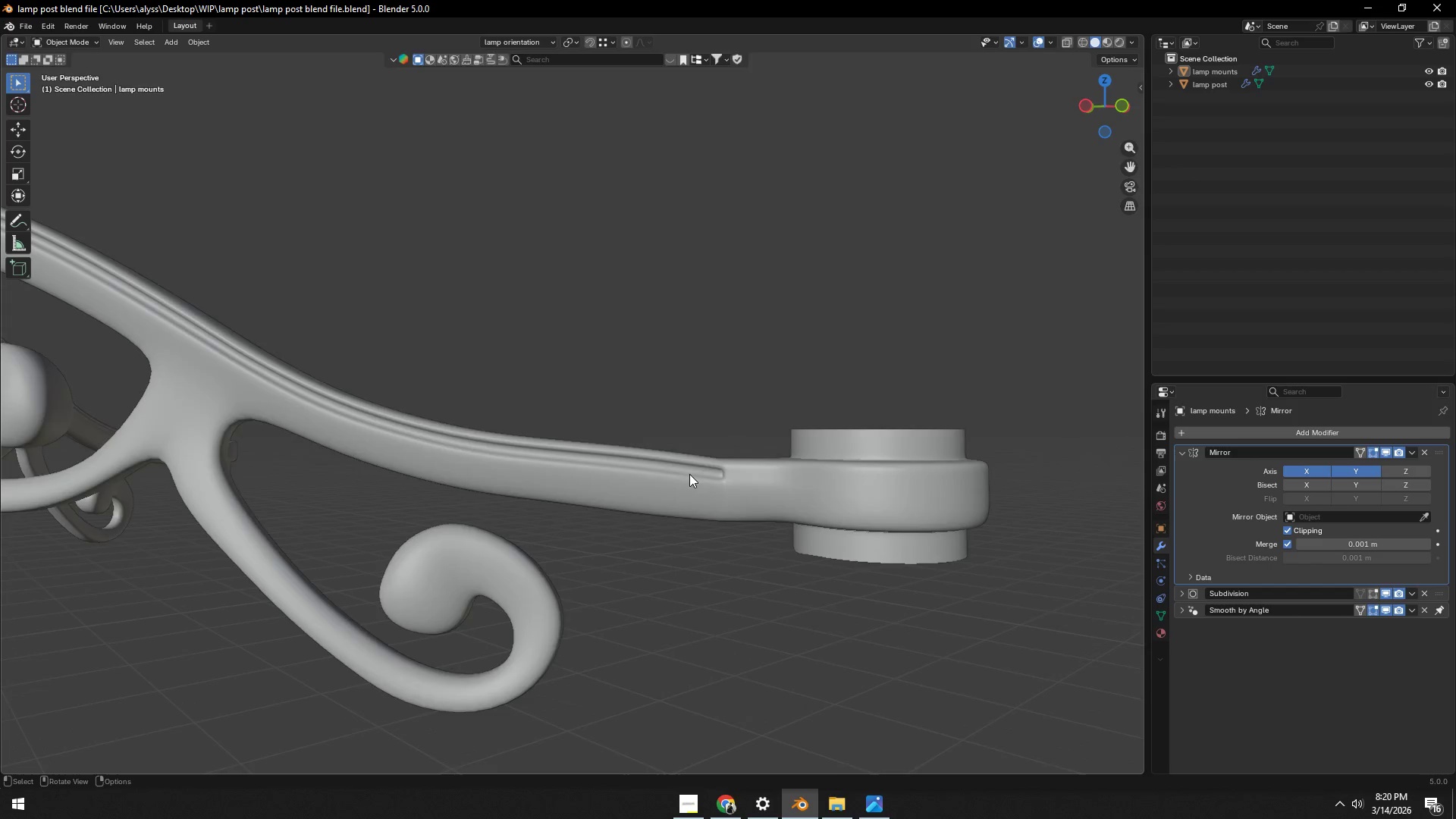 
key(Shift+ShiftLeft)
 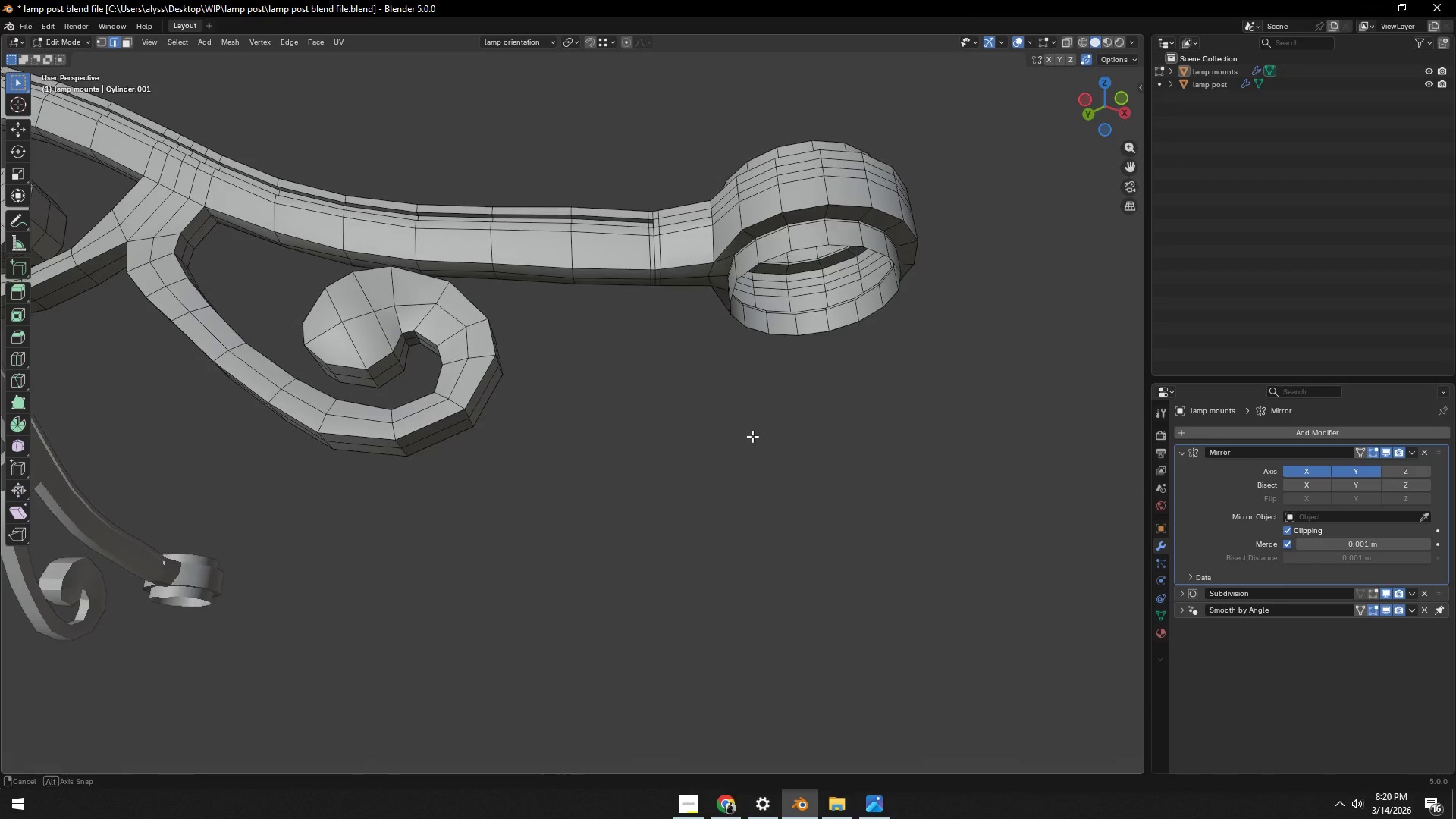 
hold_key(key=ShiftLeft, duration=0.36)
 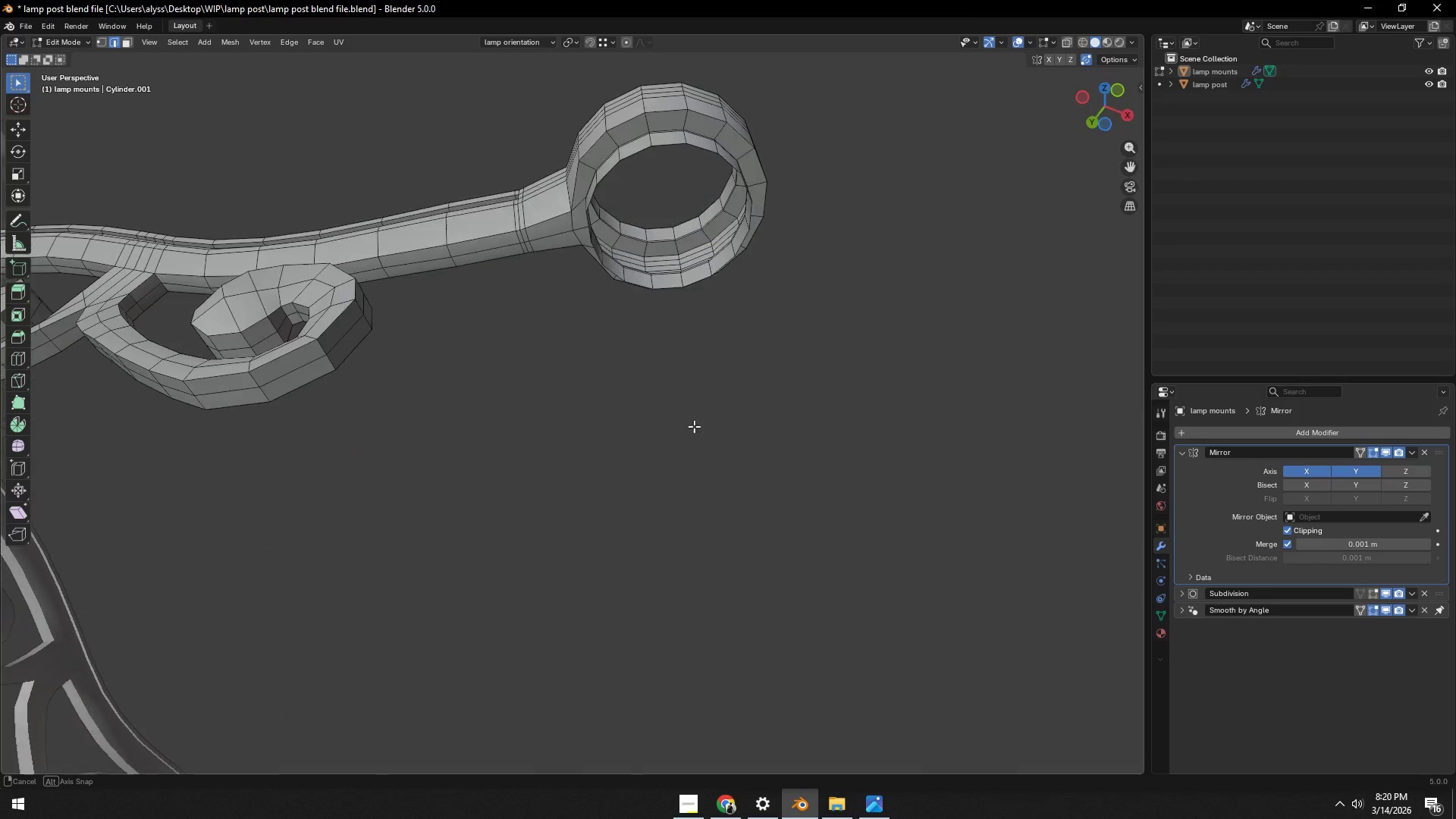 
key(Tab)
 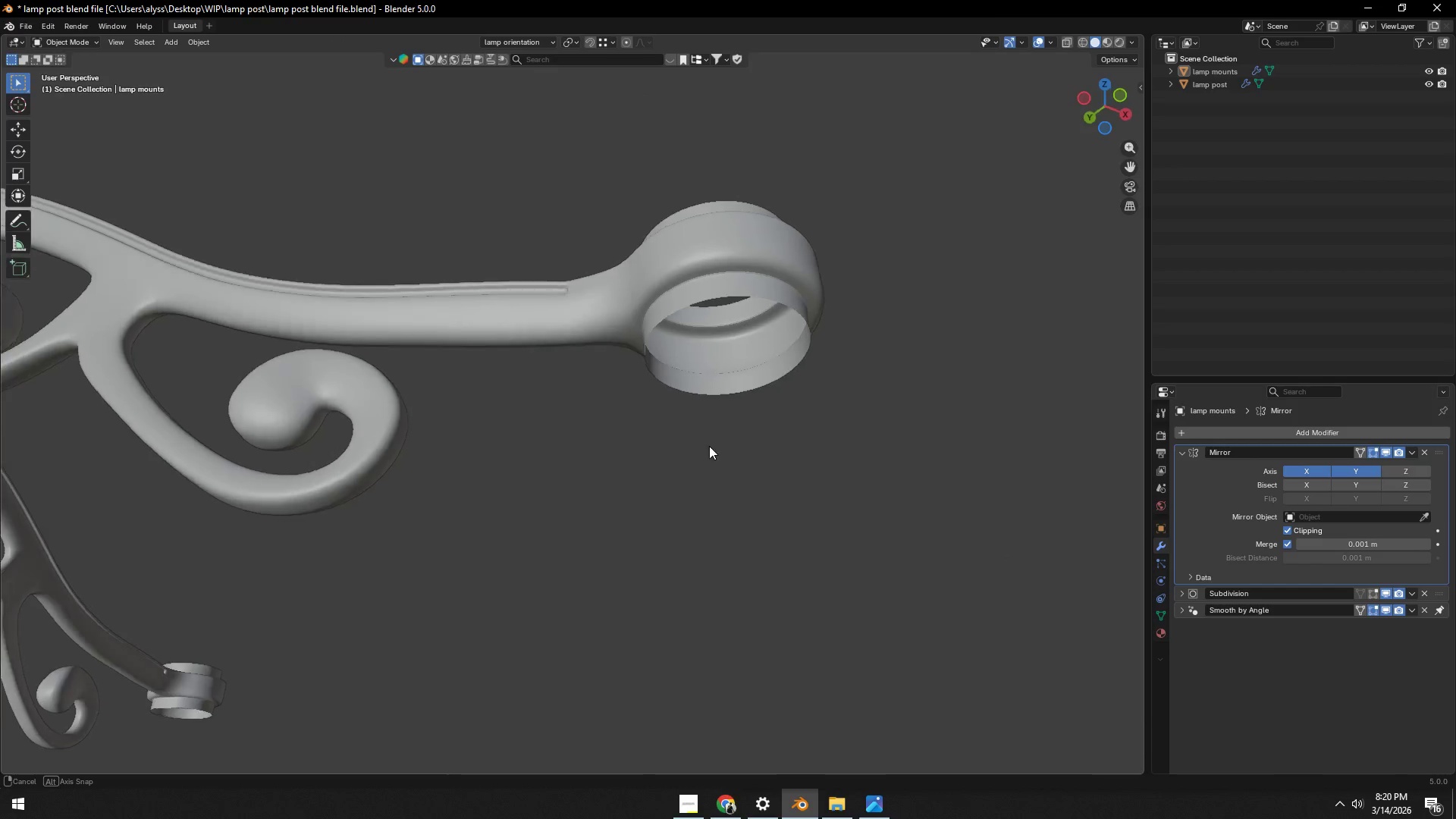 
key(Tab)
 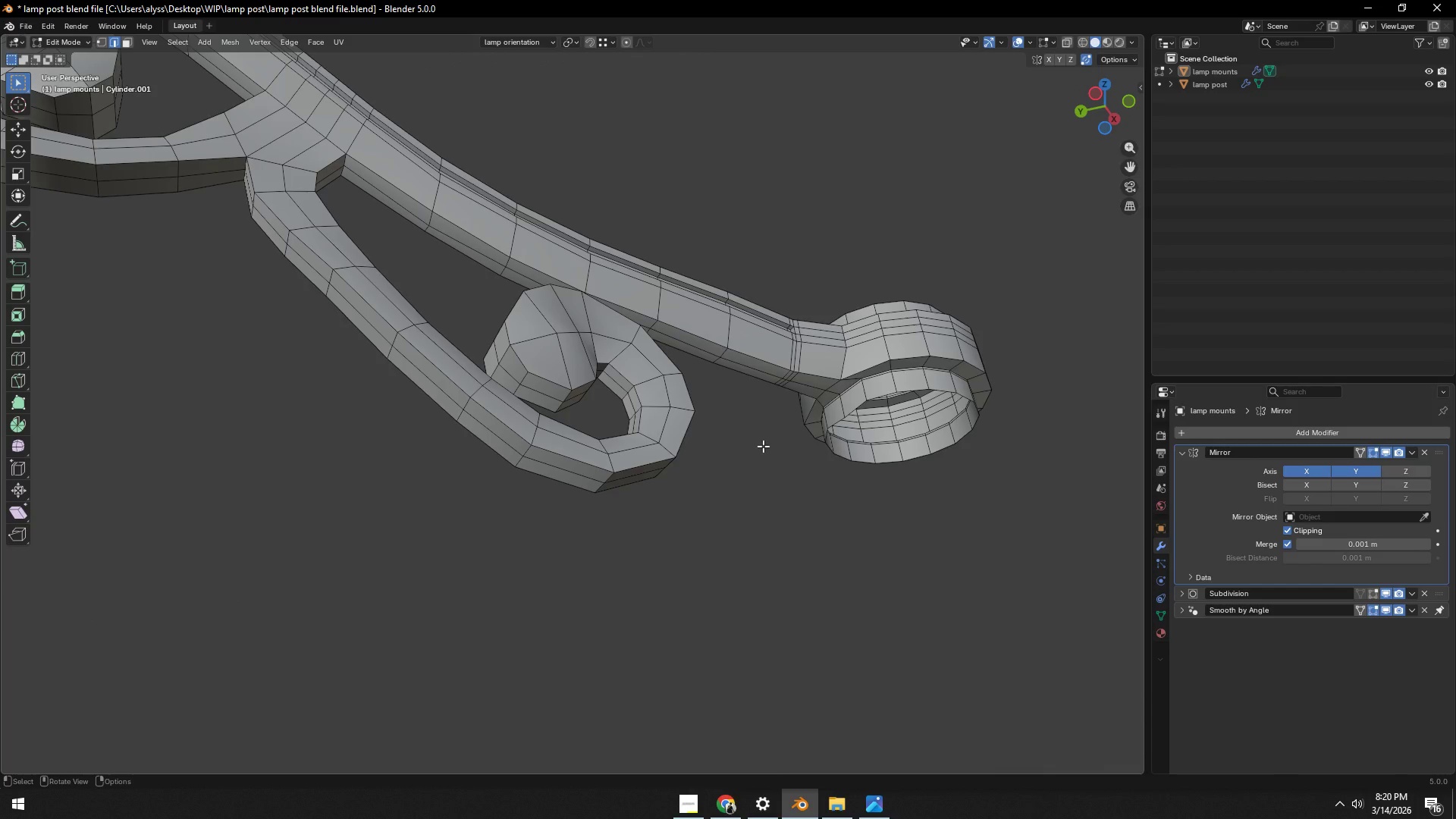 
key(Tab)
 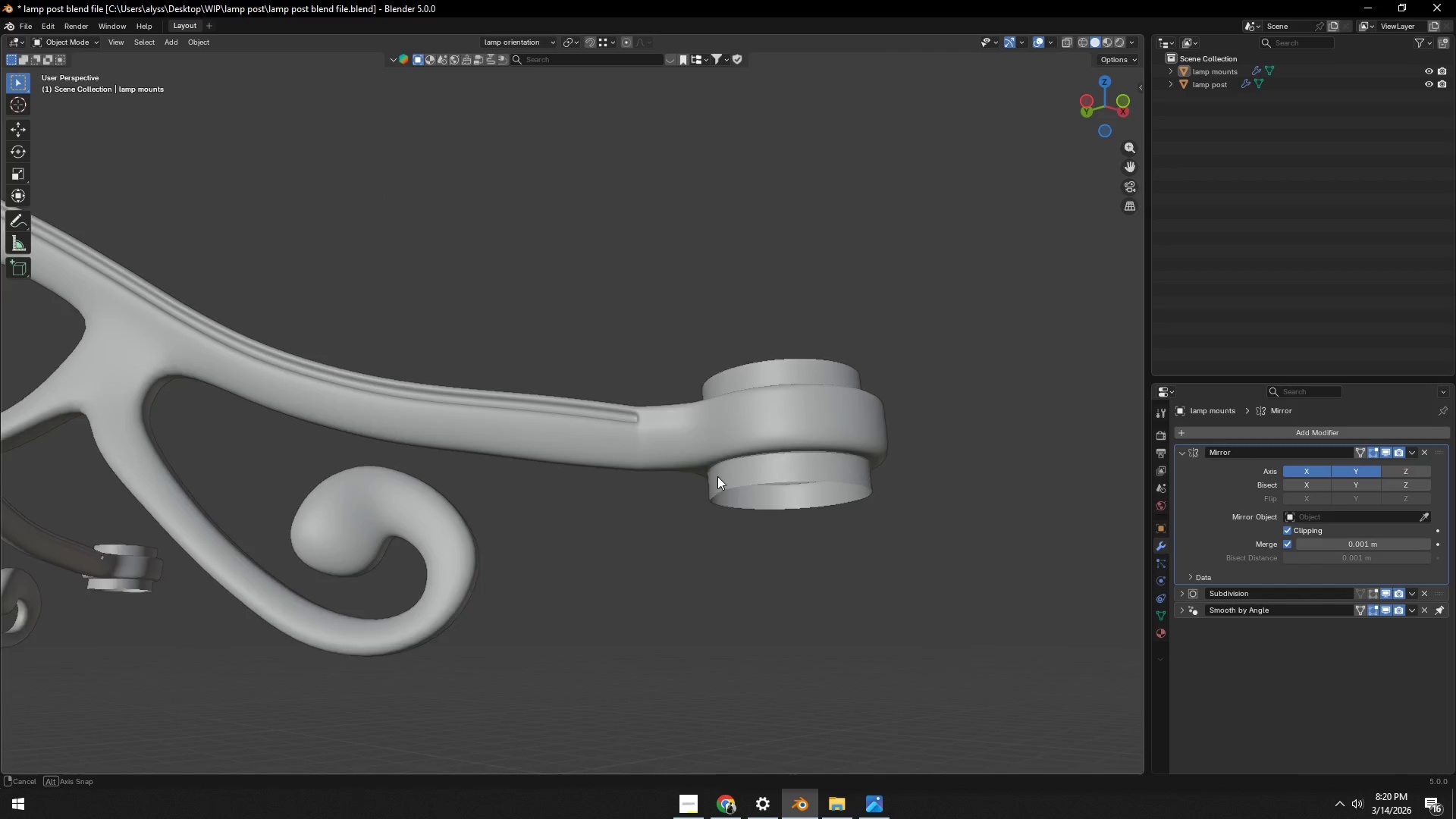 
key(Control+ControlLeft)
 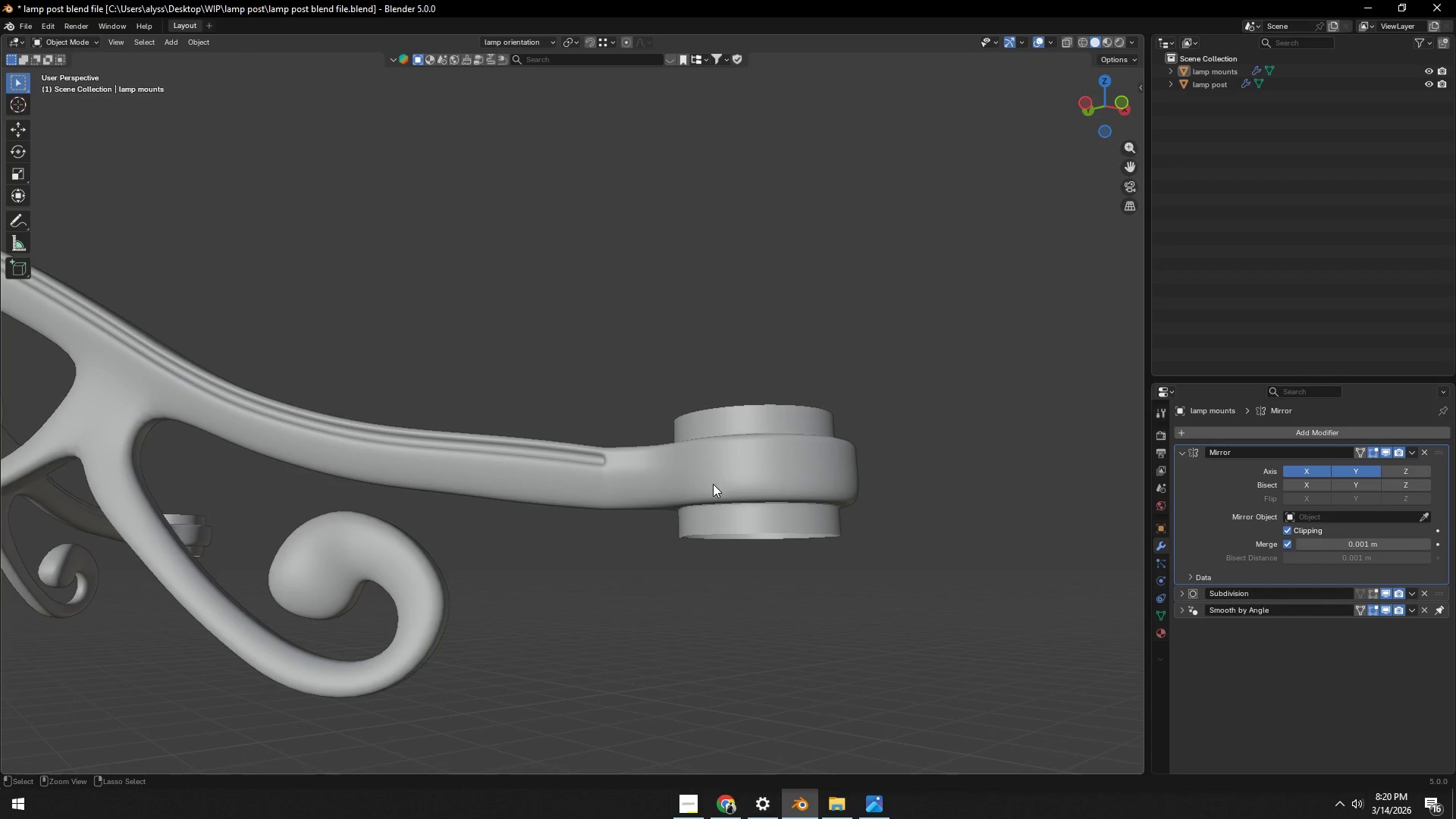 
key(Control+S)
 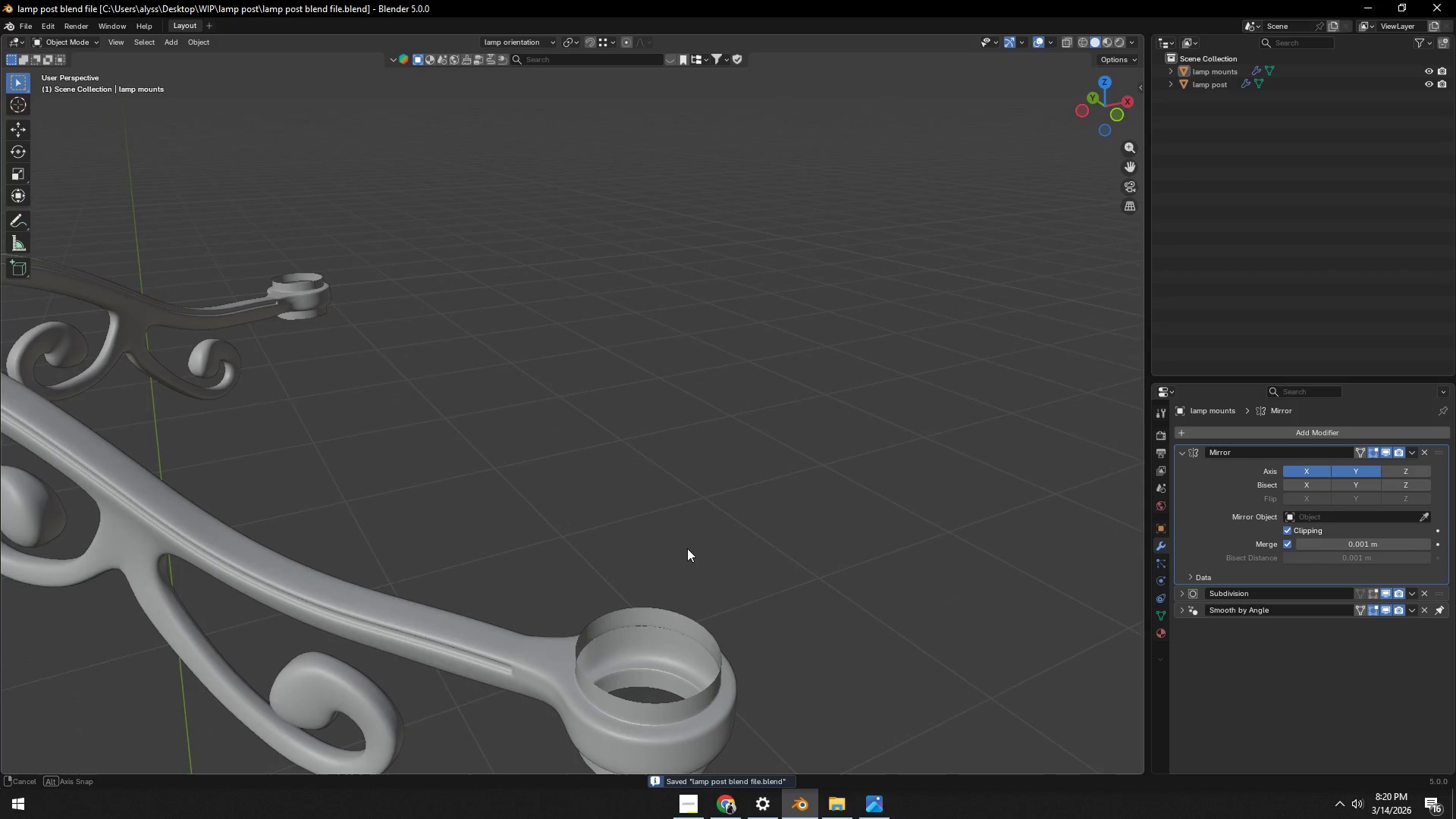 
scroll: coordinate [687, 548], scroll_direction: down, amount: 3.0
 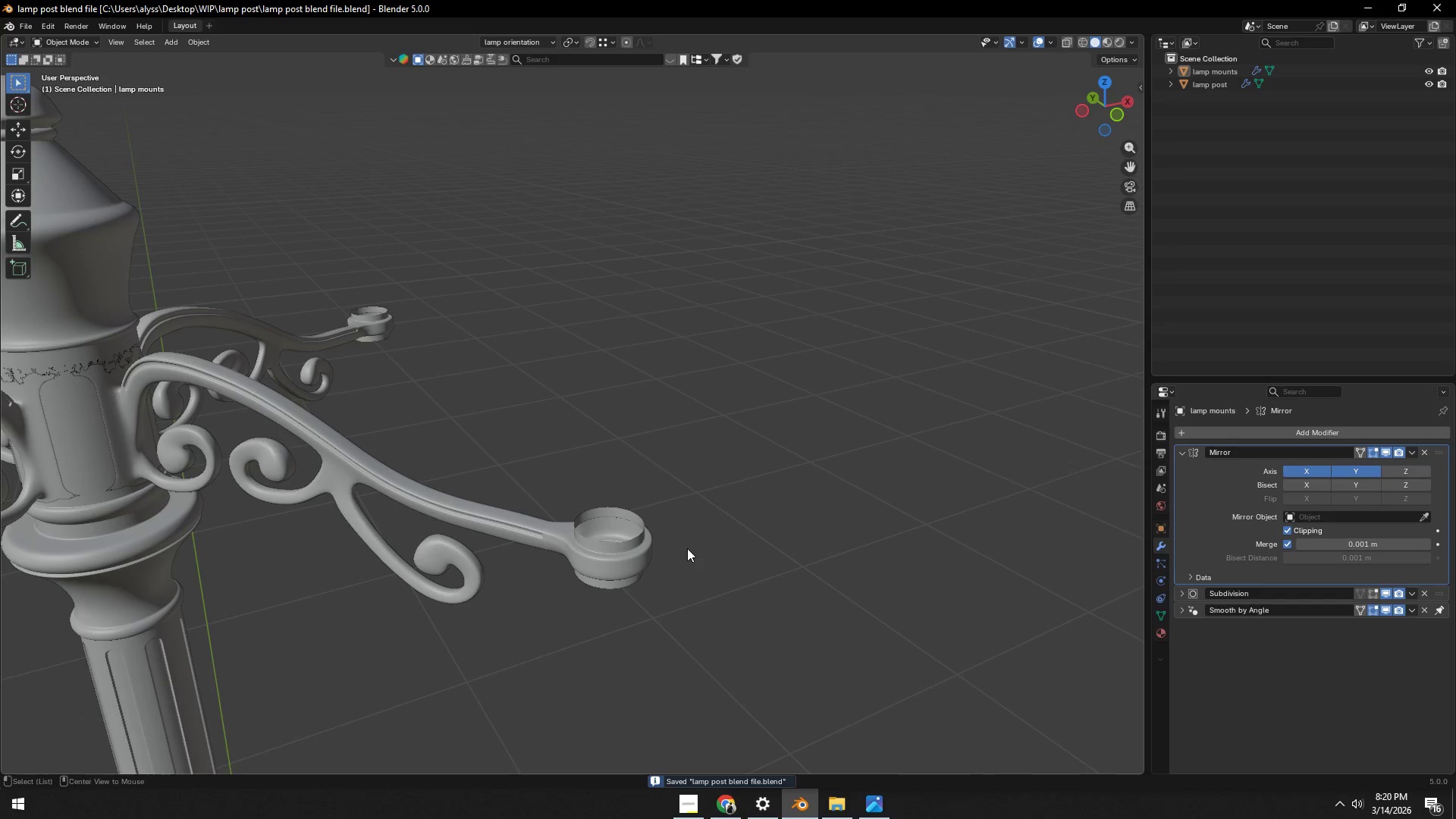 
key(Alt+AltLeft)
 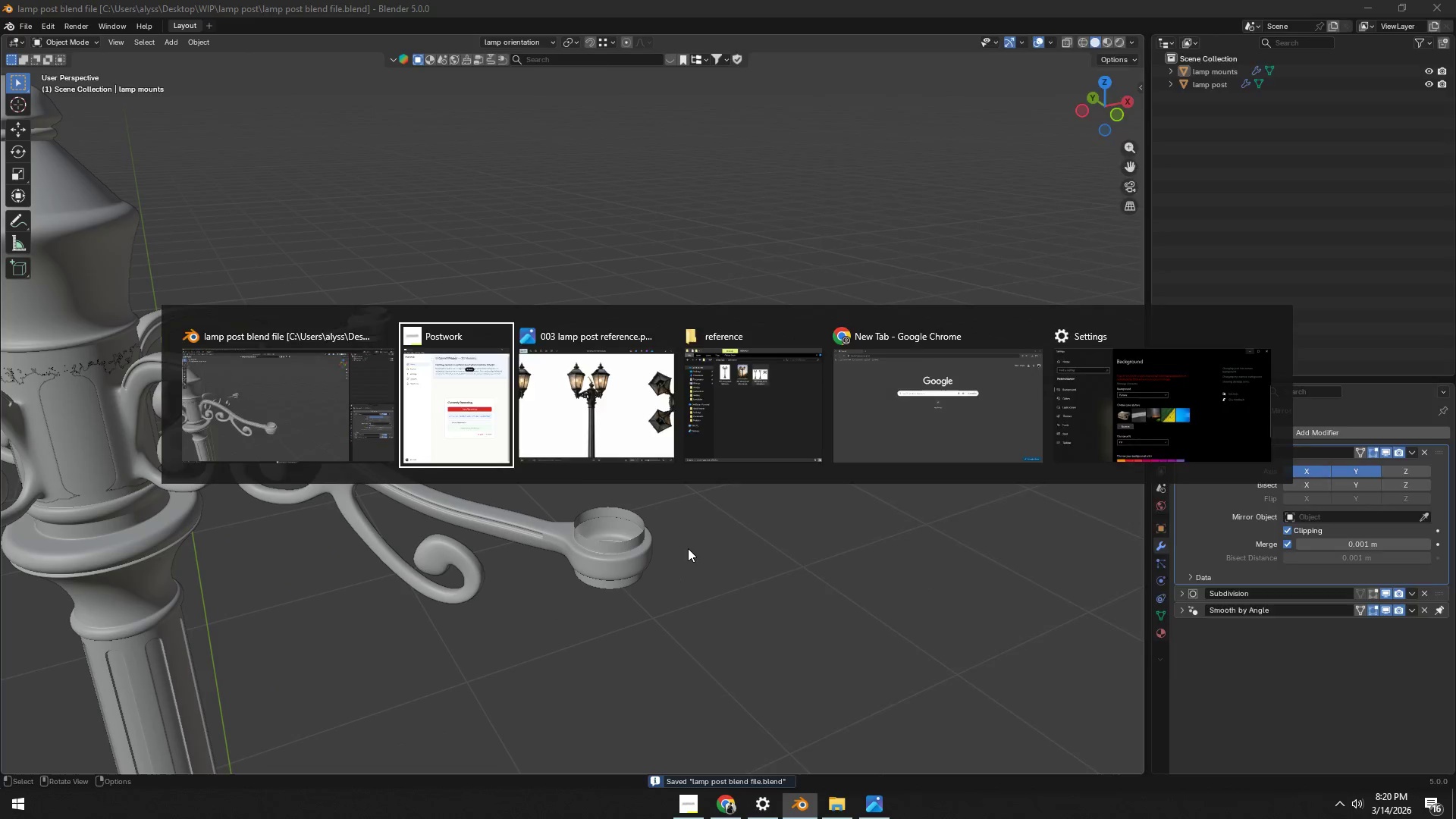 
key(Alt+Tab)